 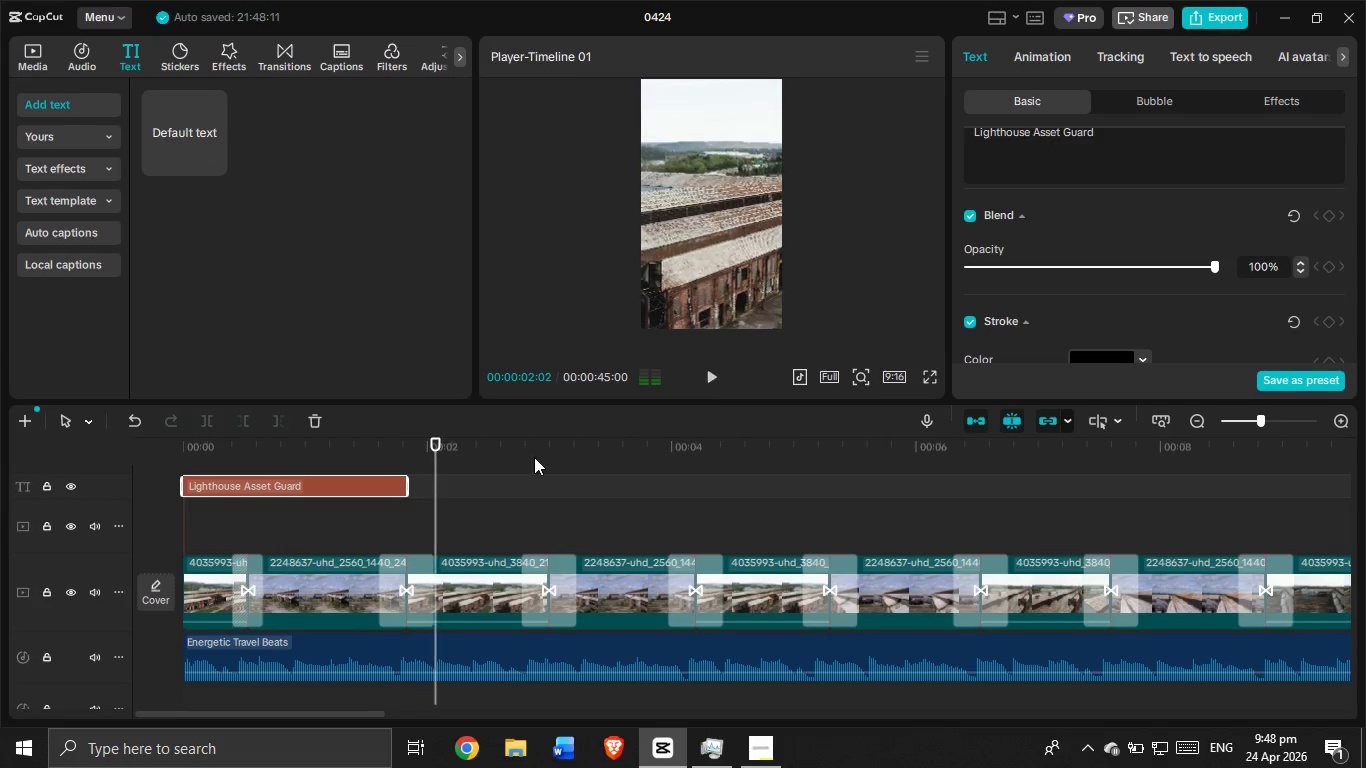 
left_click([394, 479])
 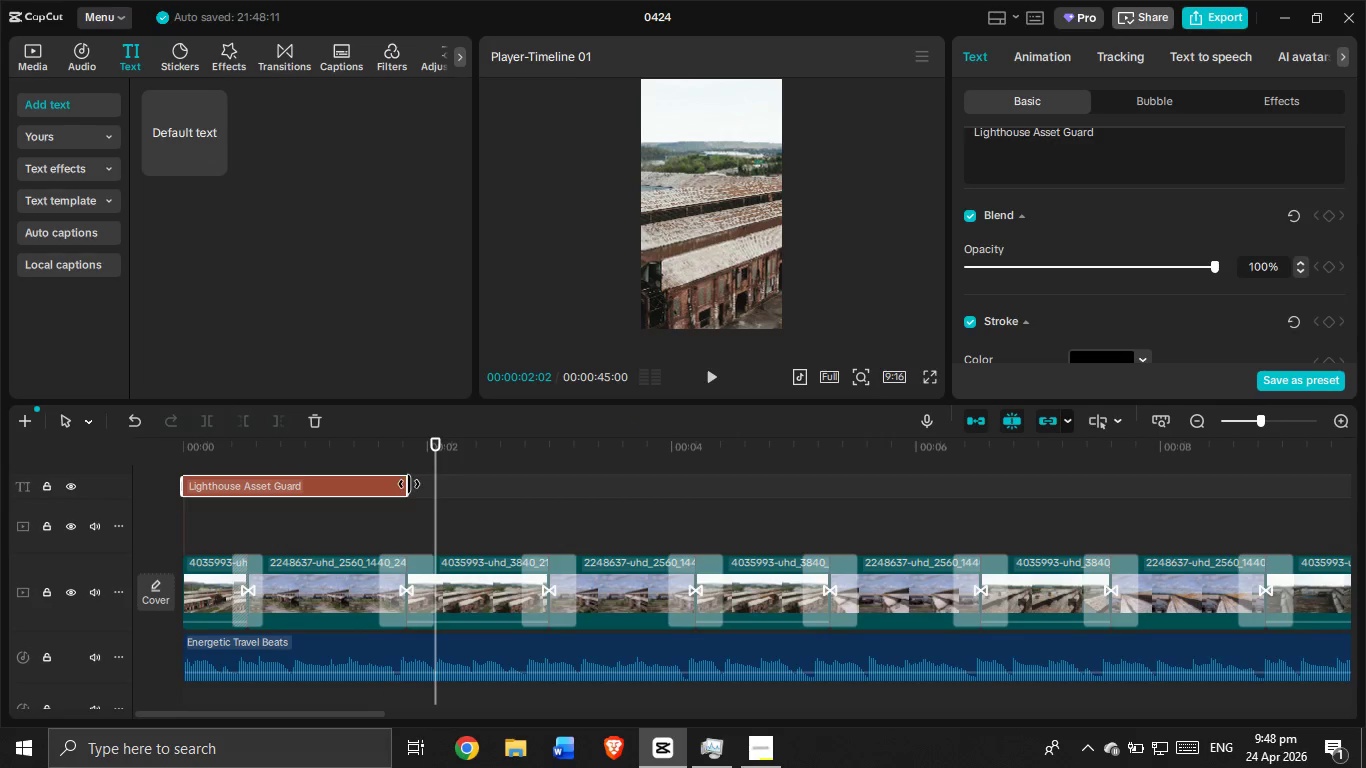 
left_click_drag(start_coordinate=[409, 484], to_coordinate=[402, 484])
 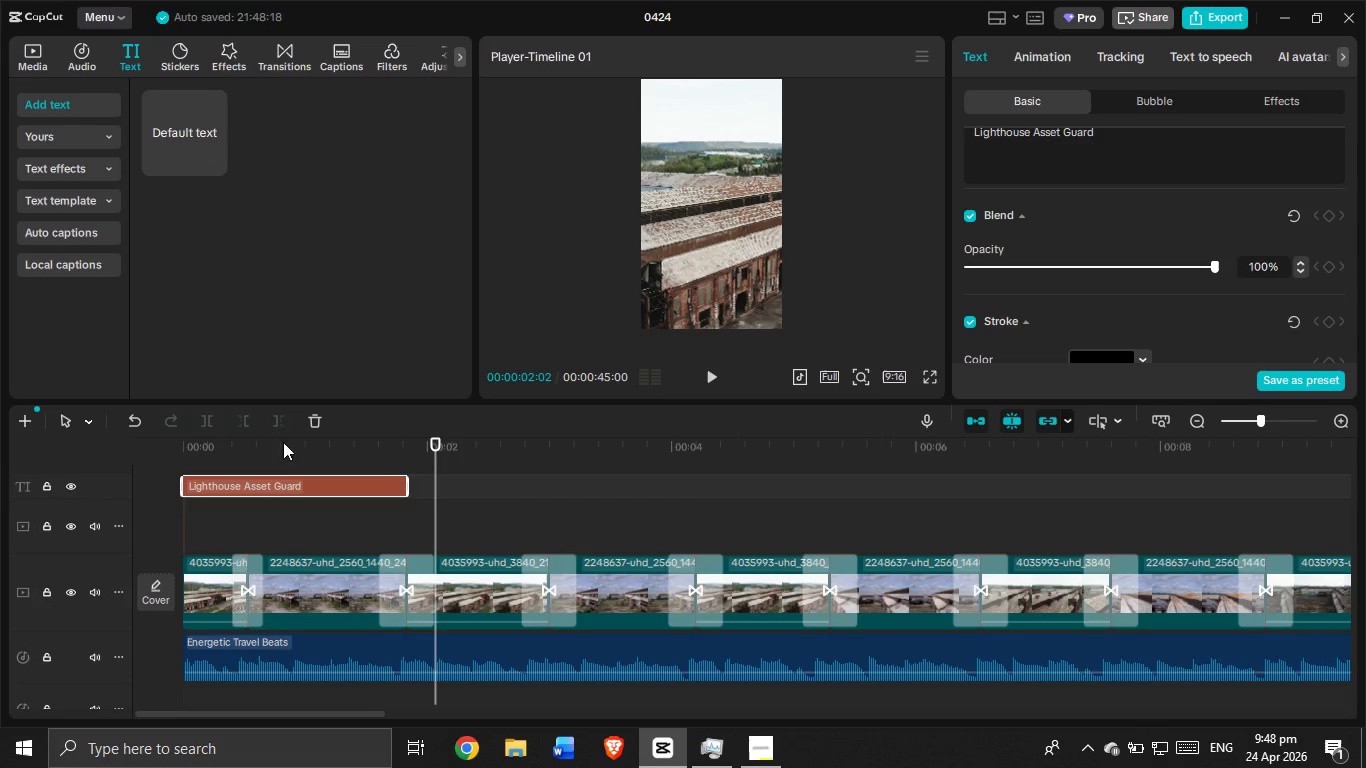 
left_click([267, 453])
 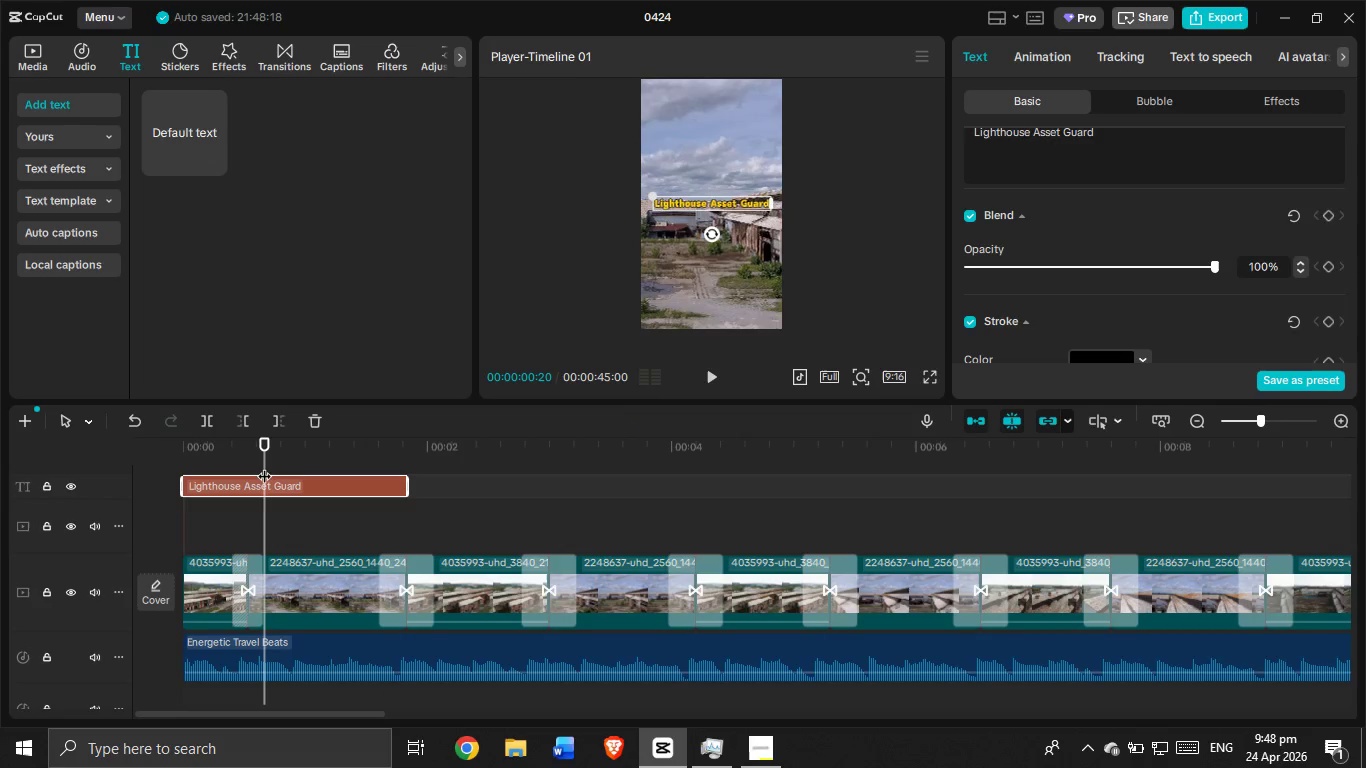 
left_click_drag(start_coordinate=[263, 458], to_coordinate=[278, 481])
 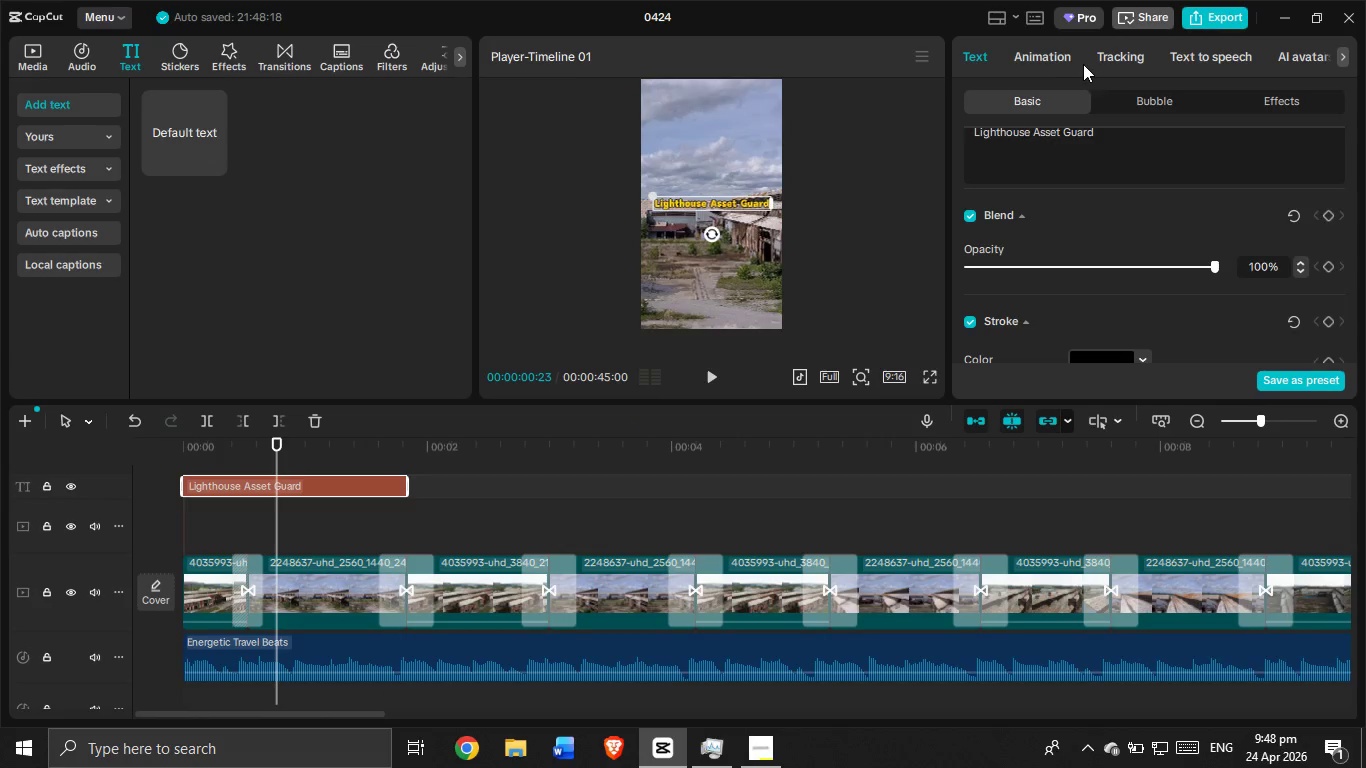 
left_click([1047, 56])
 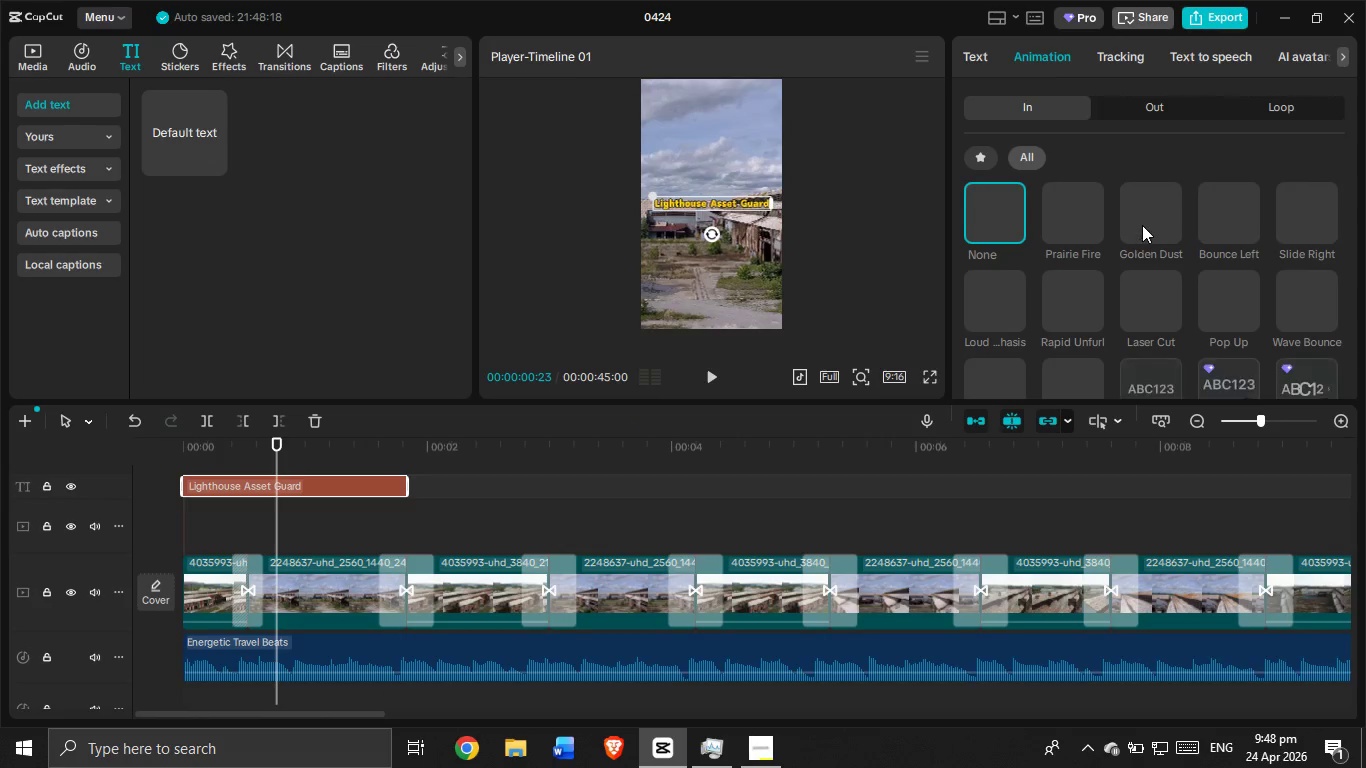 
scroll: coordinate [1142, 226], scroll_direction: down, amount: 2.0
 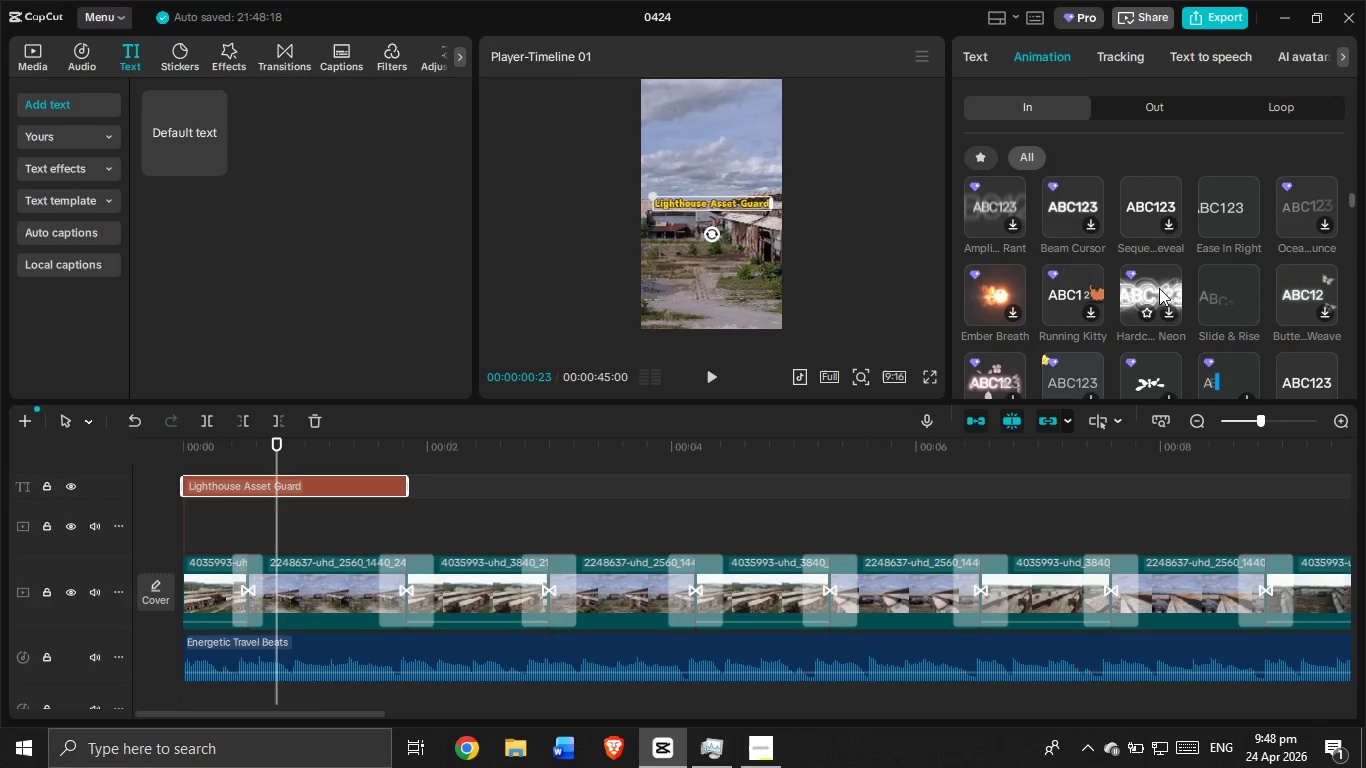 
scroll: coordinate [1160, 288], scroll_direction: up, amount: 3.0
 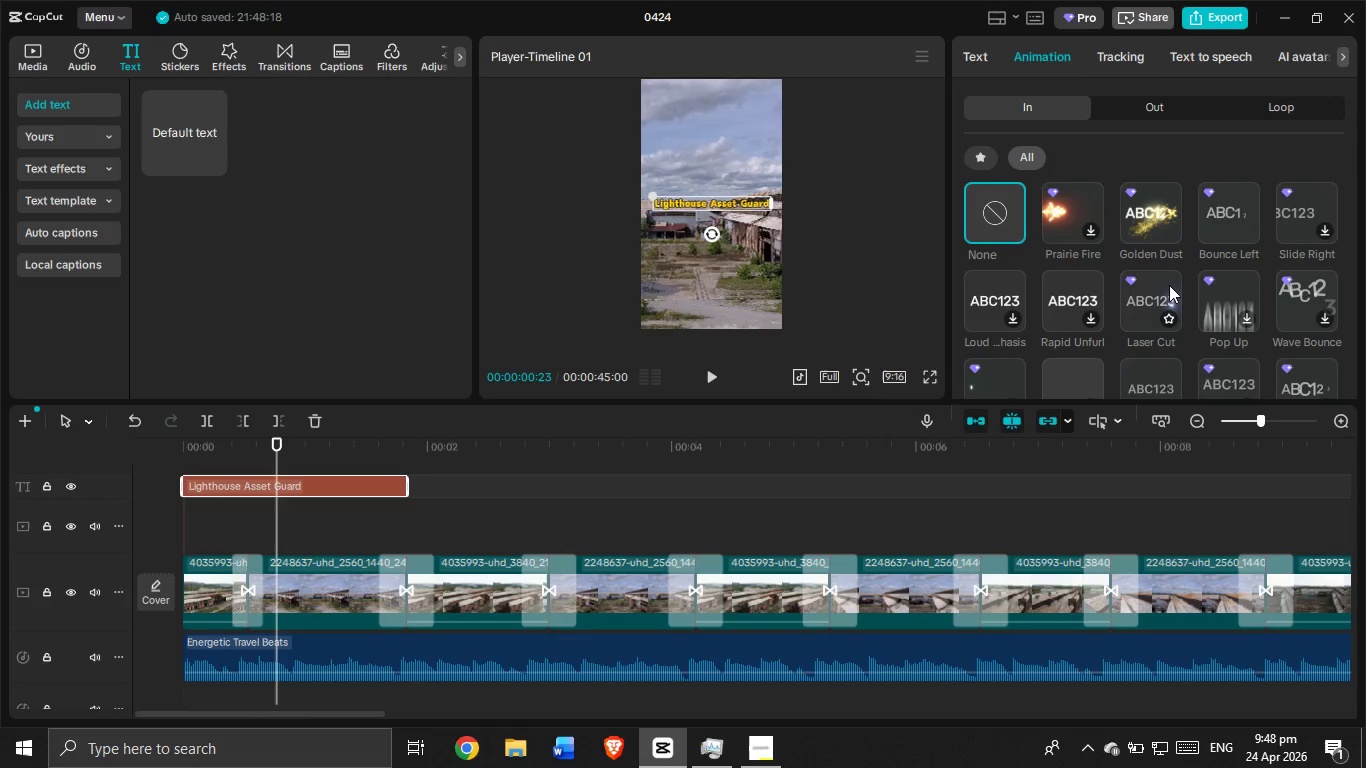 
scroll: coordinate [1063, 277], scroll_direction: down, amount: 8.0
 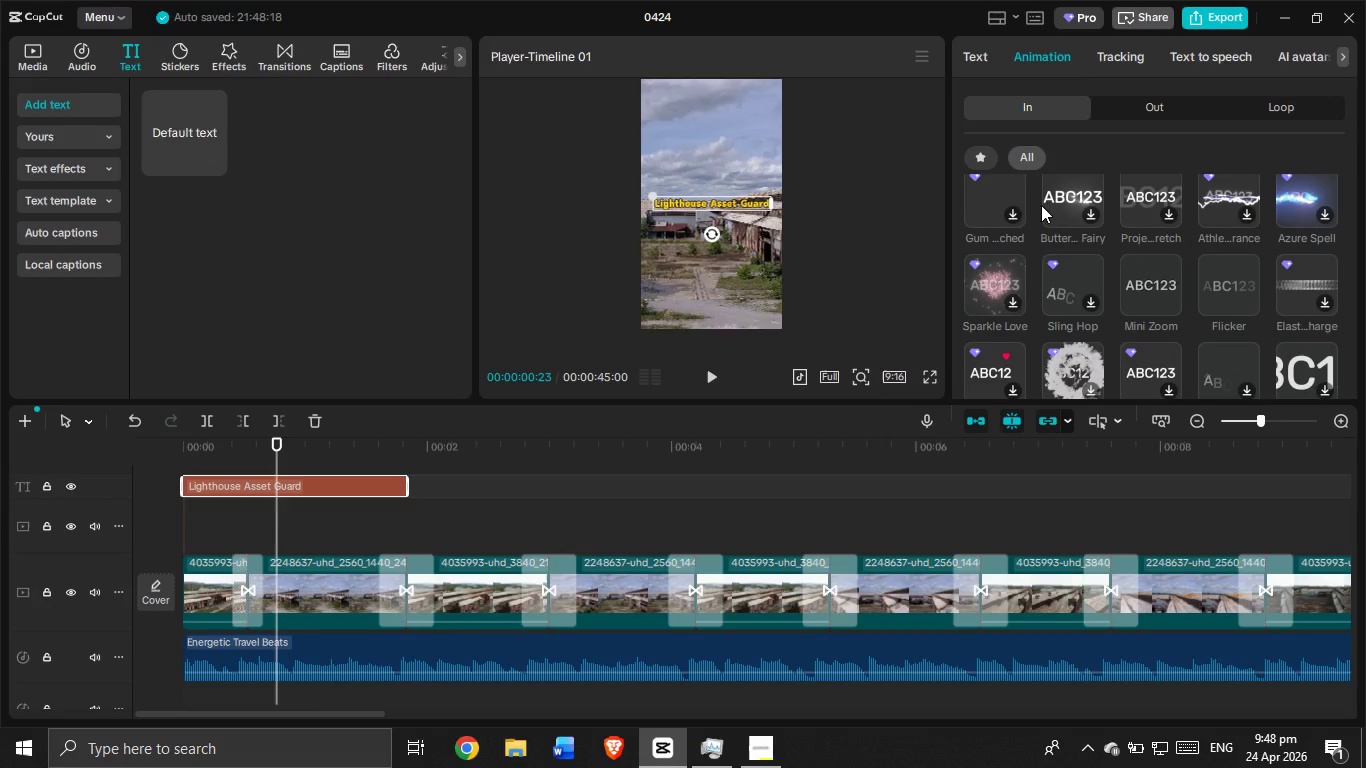 
left_click([1052, 202])
 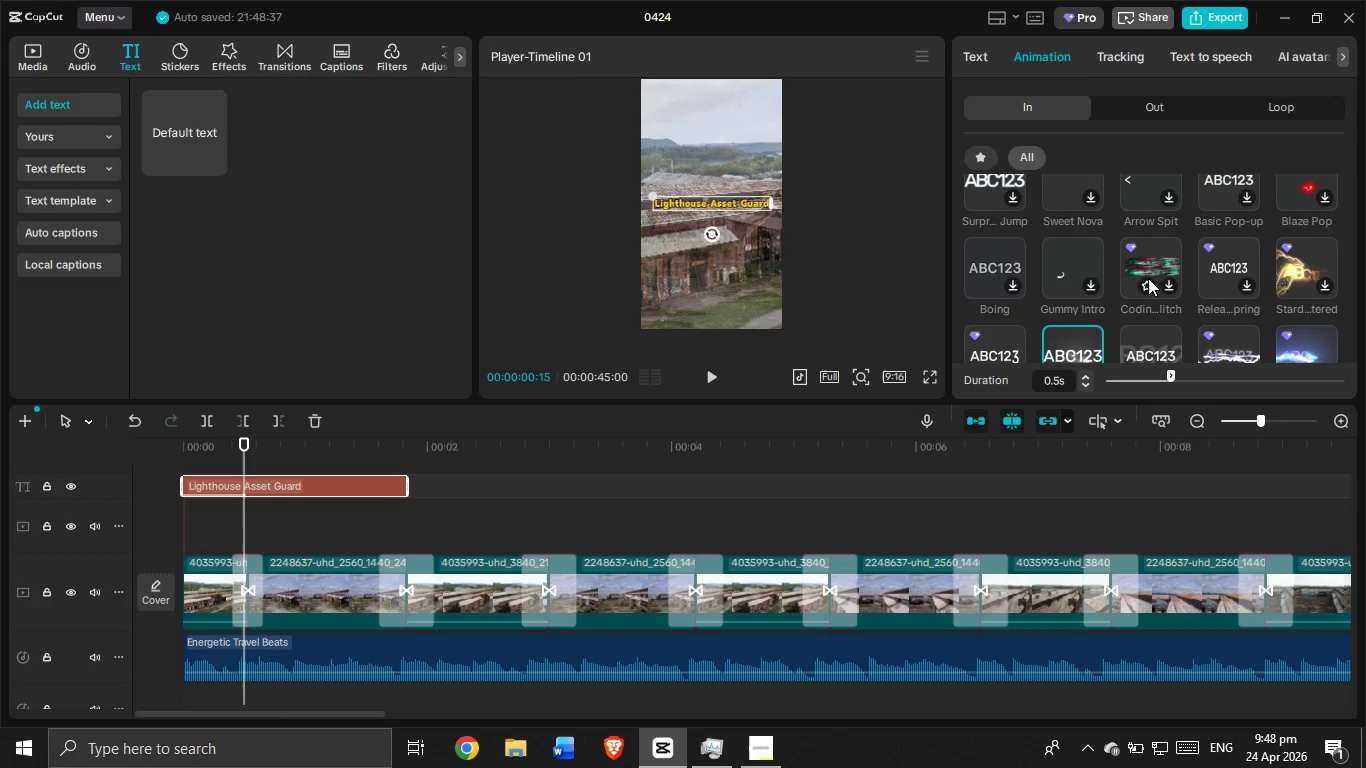 
scroll: coordinate [1097, 290], scroll_direction: down, amount: 3.0
 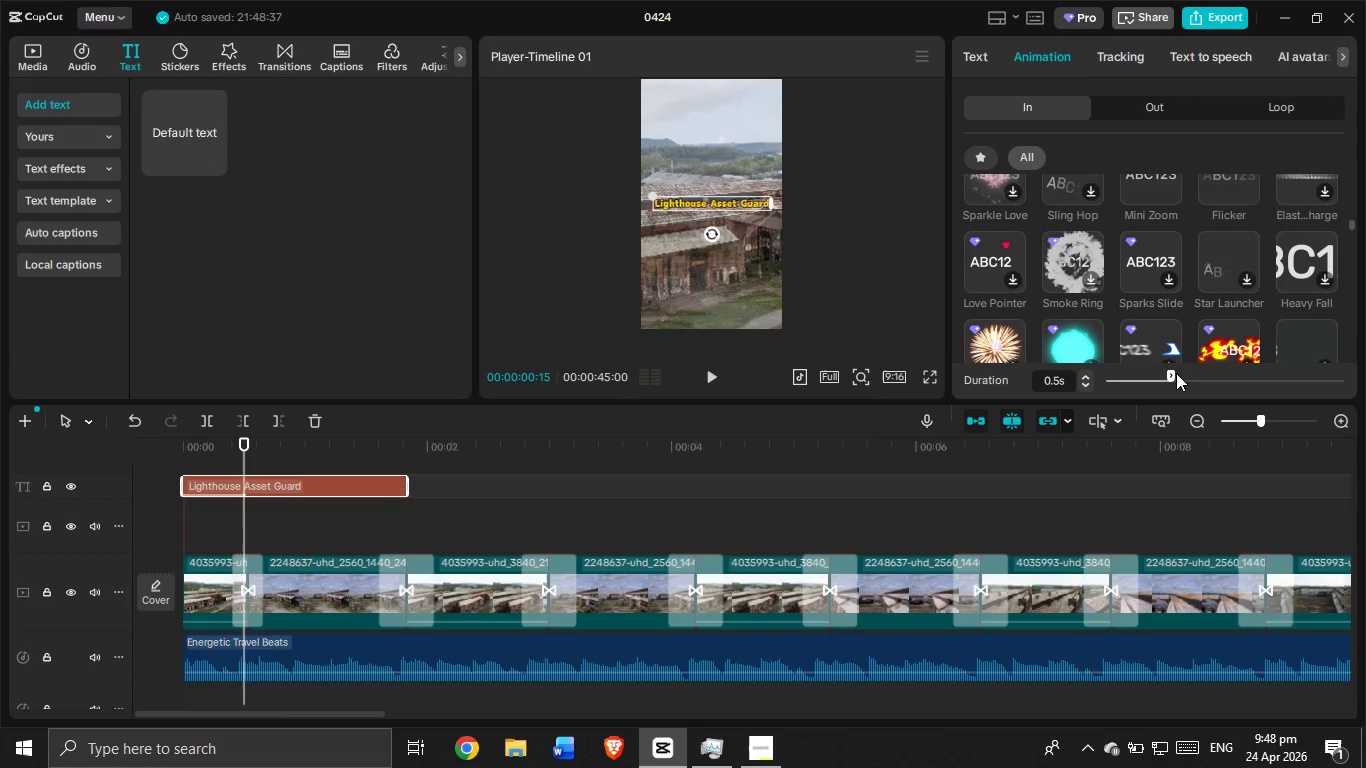 
left_click_drag(start_coordinate=[1172, 373], to_coordinate=[1364, 411])
 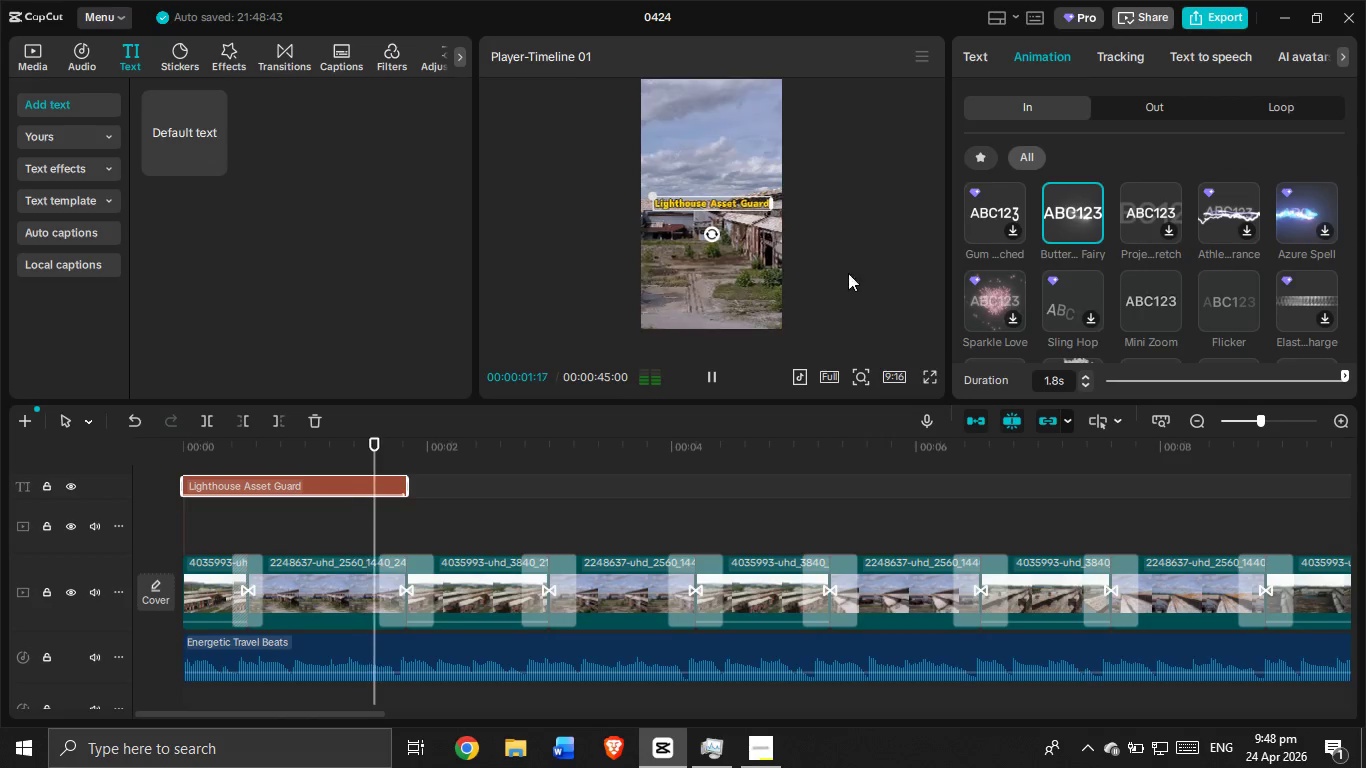 
scroll: coordinate [1111, 248], scroll_direction: down, amount: 1.0
 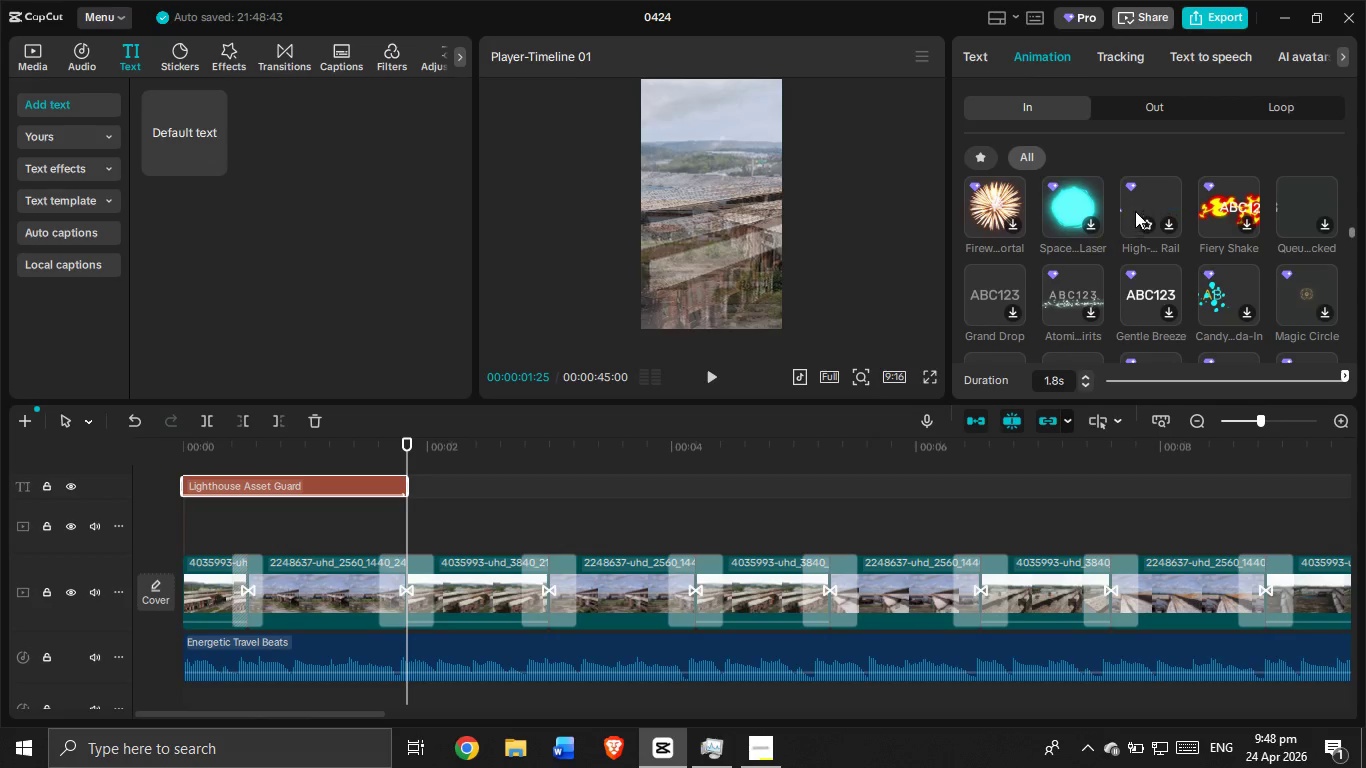 
left_click([1135, 210])
 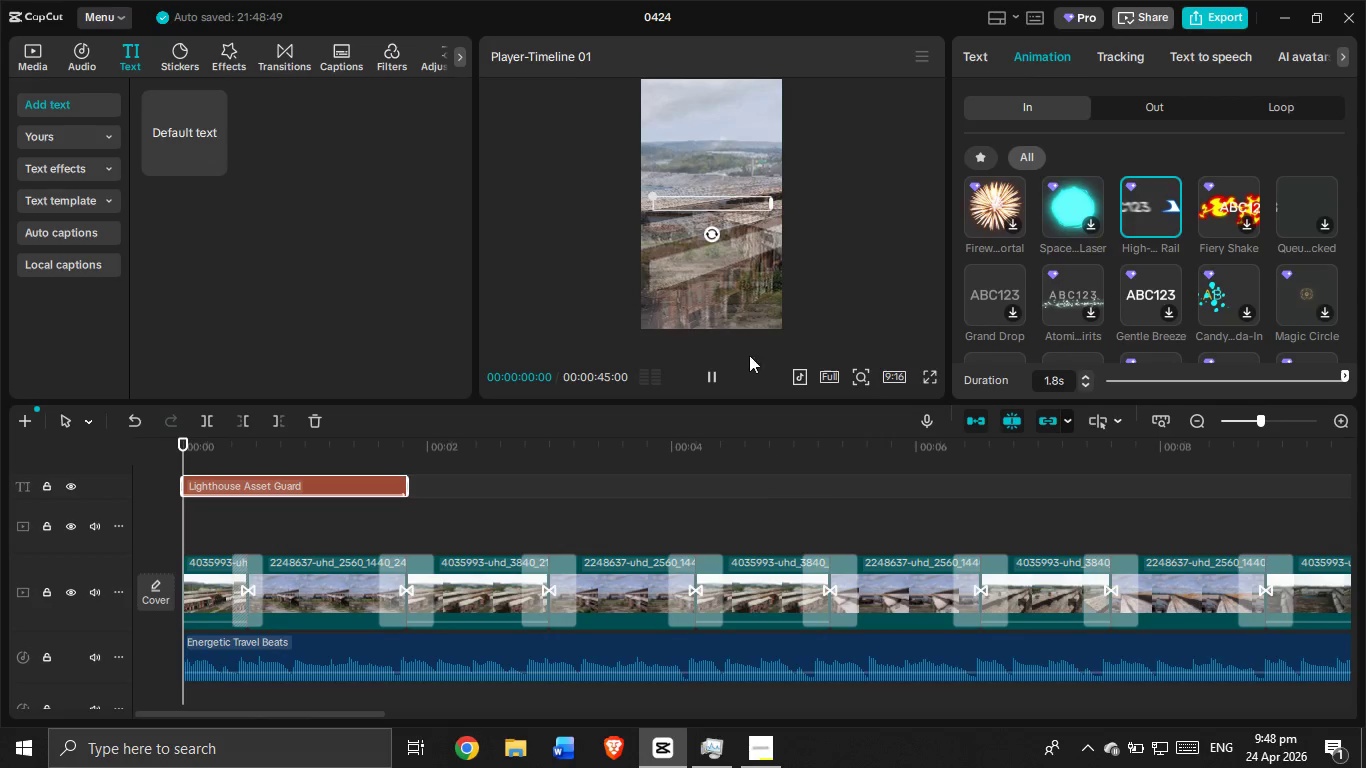 
double_click([710, 377])
 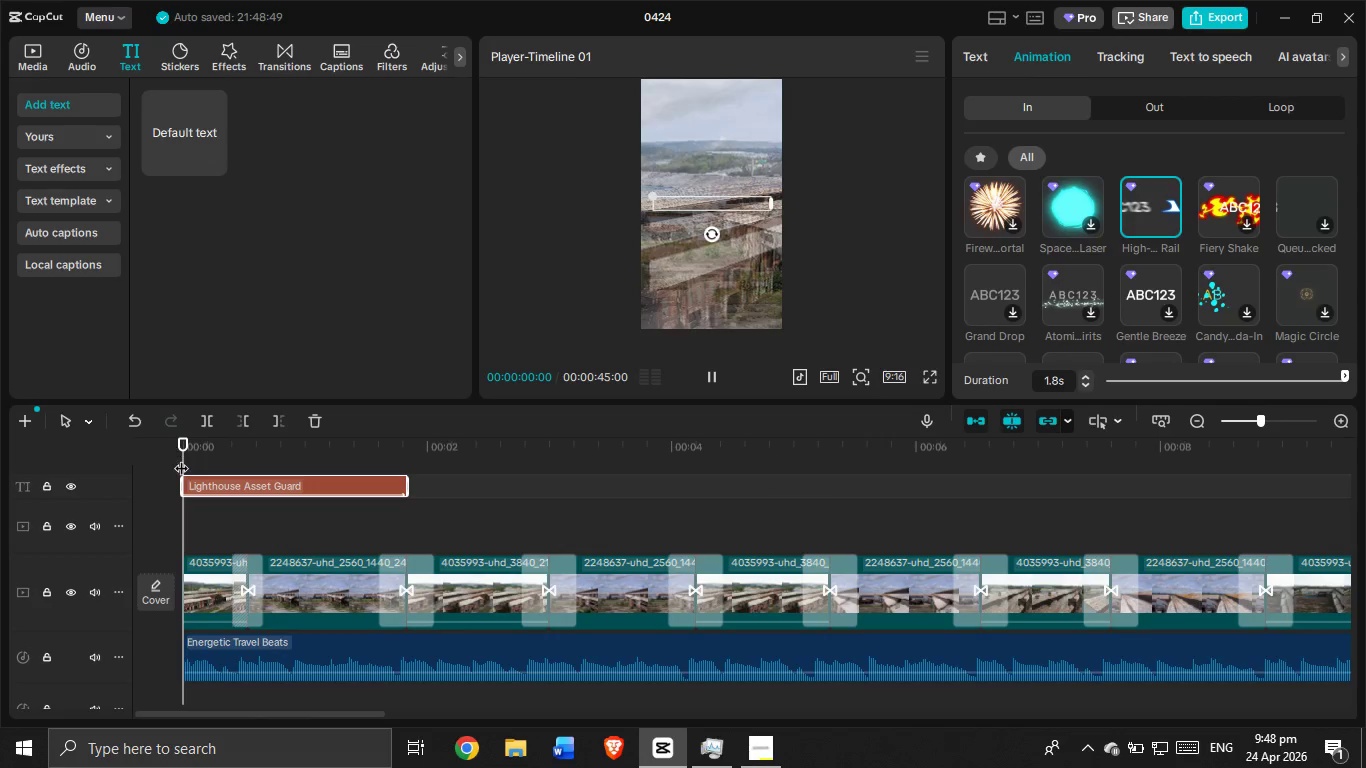 
left_click_drag(start_coordinate=[181, 458], to_coordinate=[161, 452])
 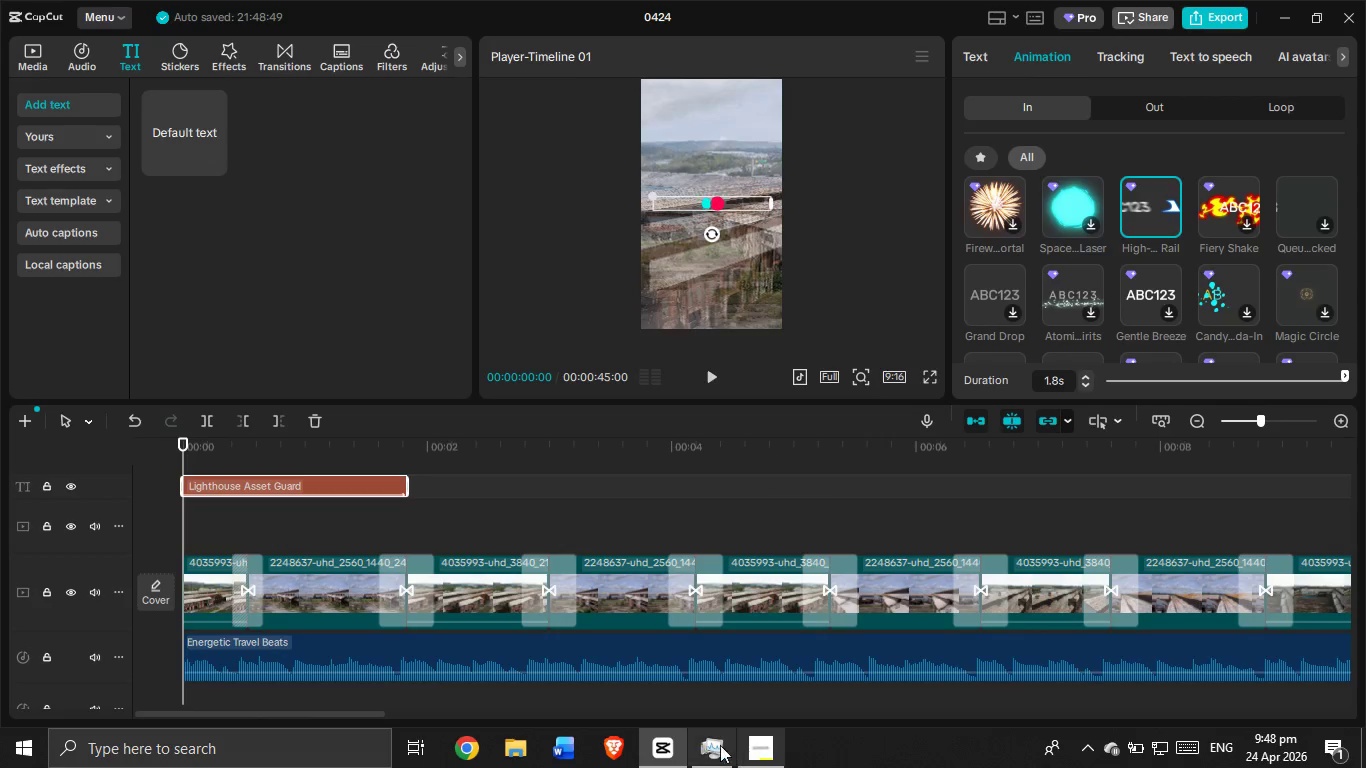 
left_click([765, 759])